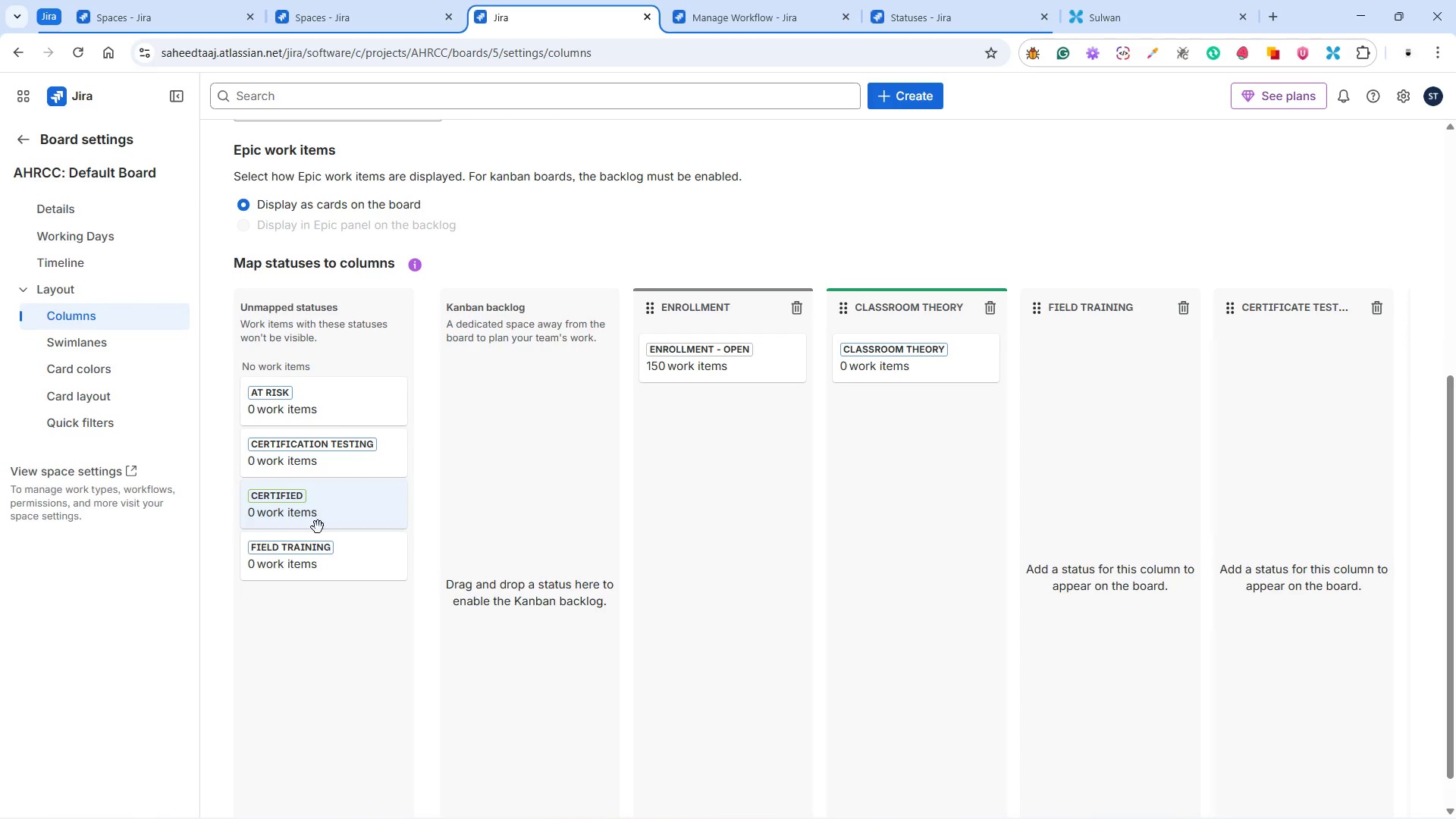 
left_click_drag(start_coordinate=[307, 565], to_coordinate=[1097, 398])
 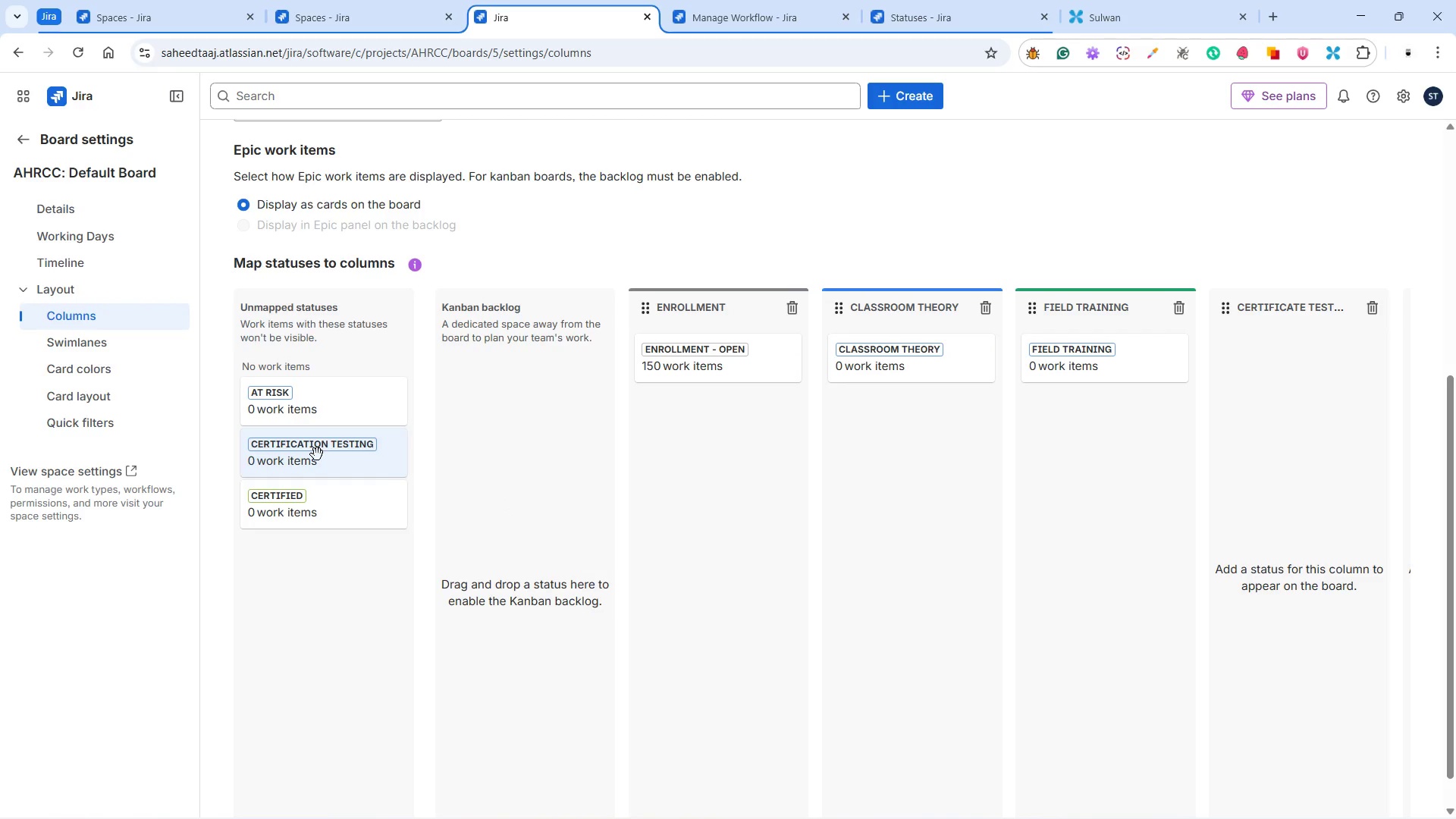 
left_click_drag(start_coordinate=[317, 454], to_coordinate=[1118, 359])
 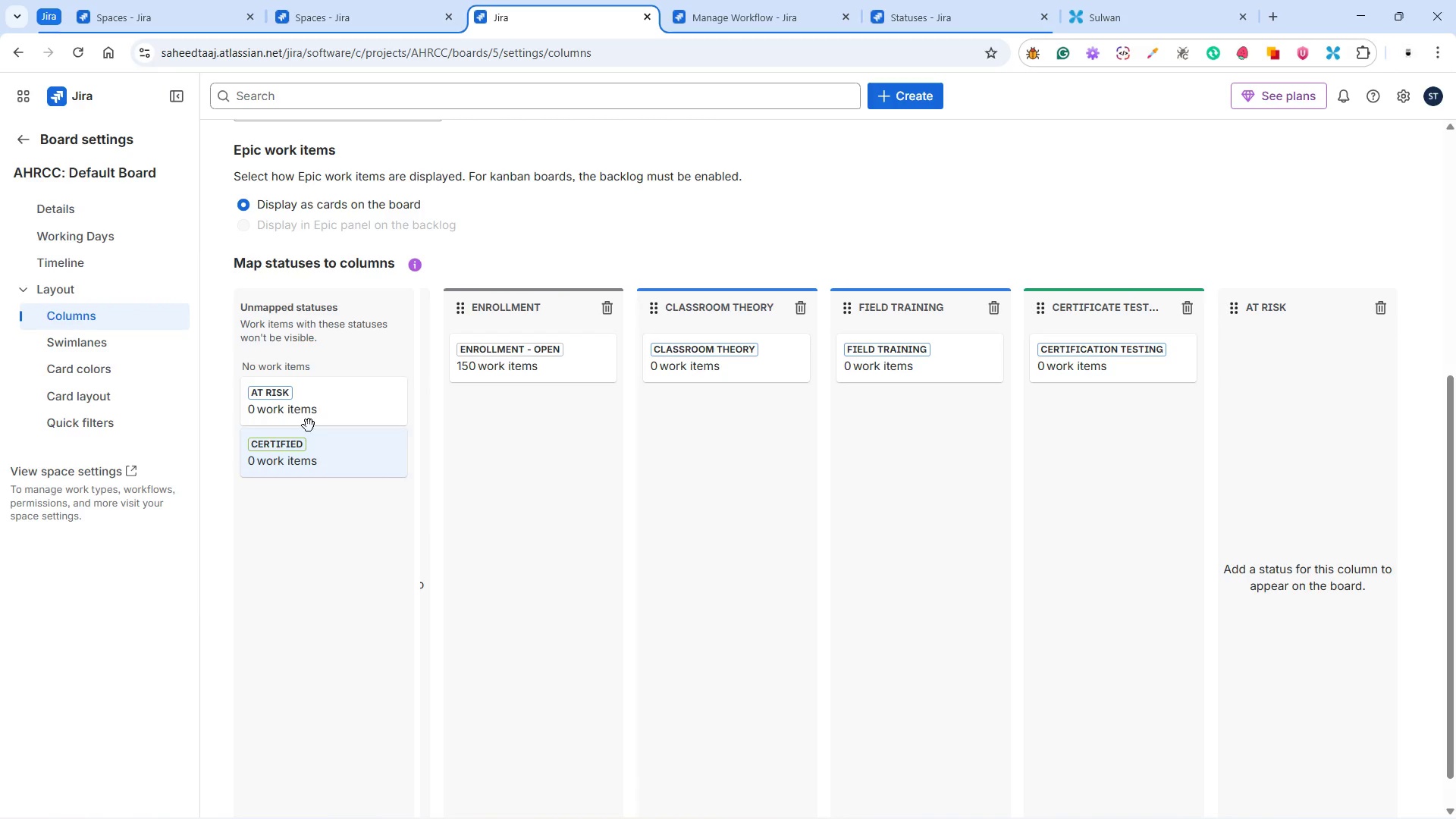 
left_click_drag(start_coordinate=[297, 404], to_coordinate=[1004, 338])
 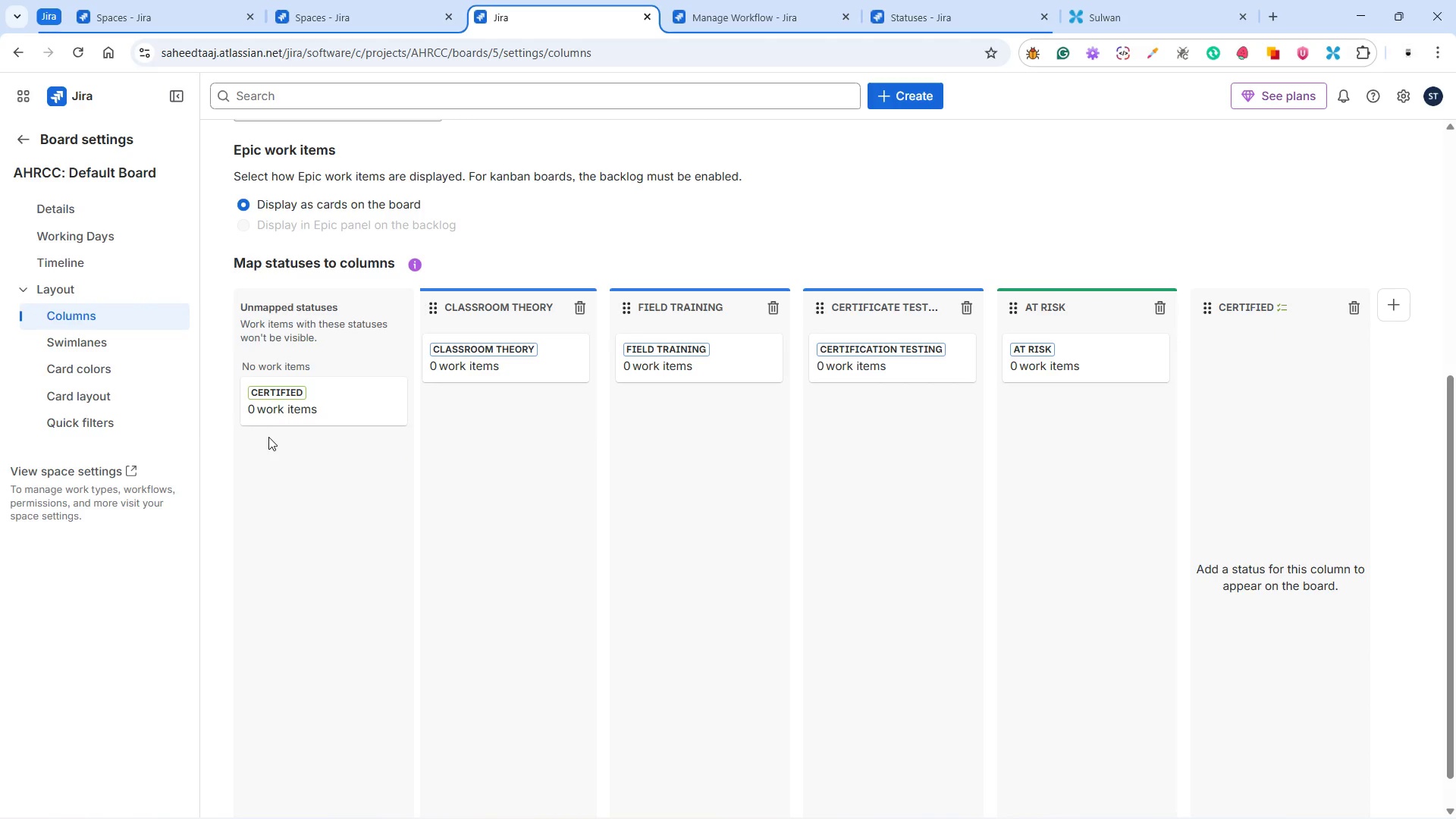 
left_click_drag(start_coordinate=[282, 409], to_coordinate=[1269, 381])
 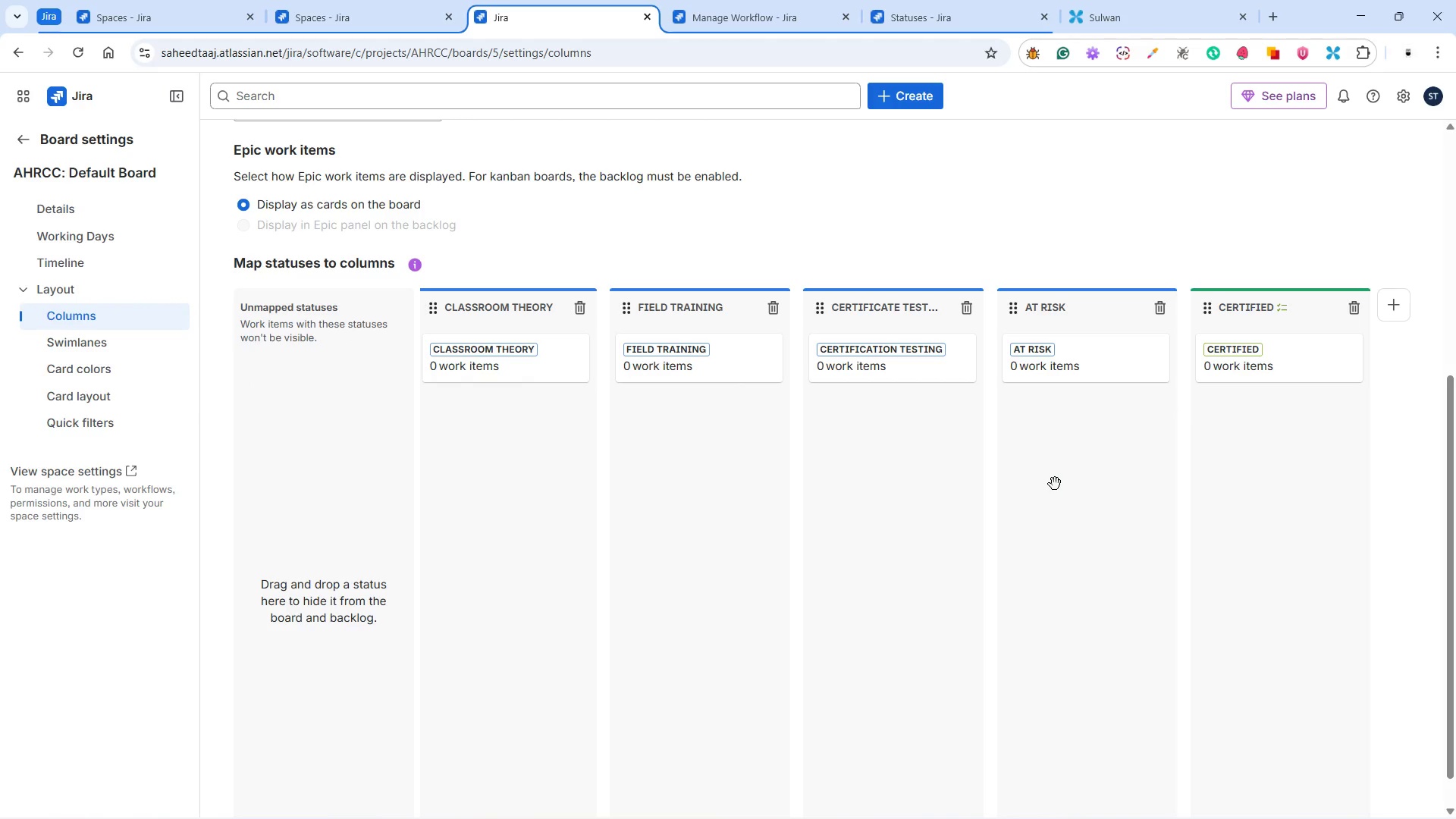 
scroll: coordinate [1047, 481], scroll_direction: none, amount: 0.0
 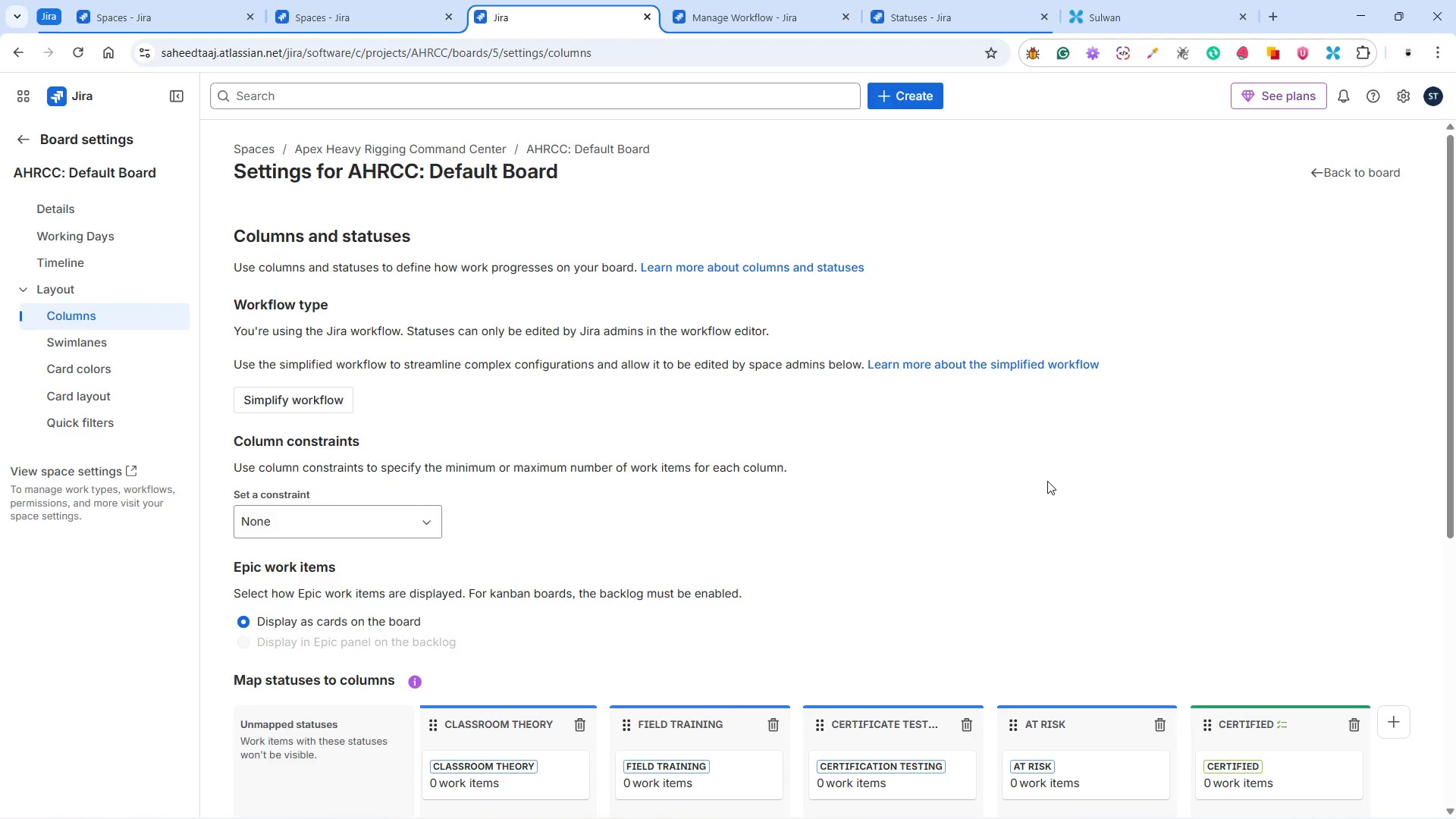 
scroll: coordinate [1047, 481], scroll_direction: down, amount: 1.0
 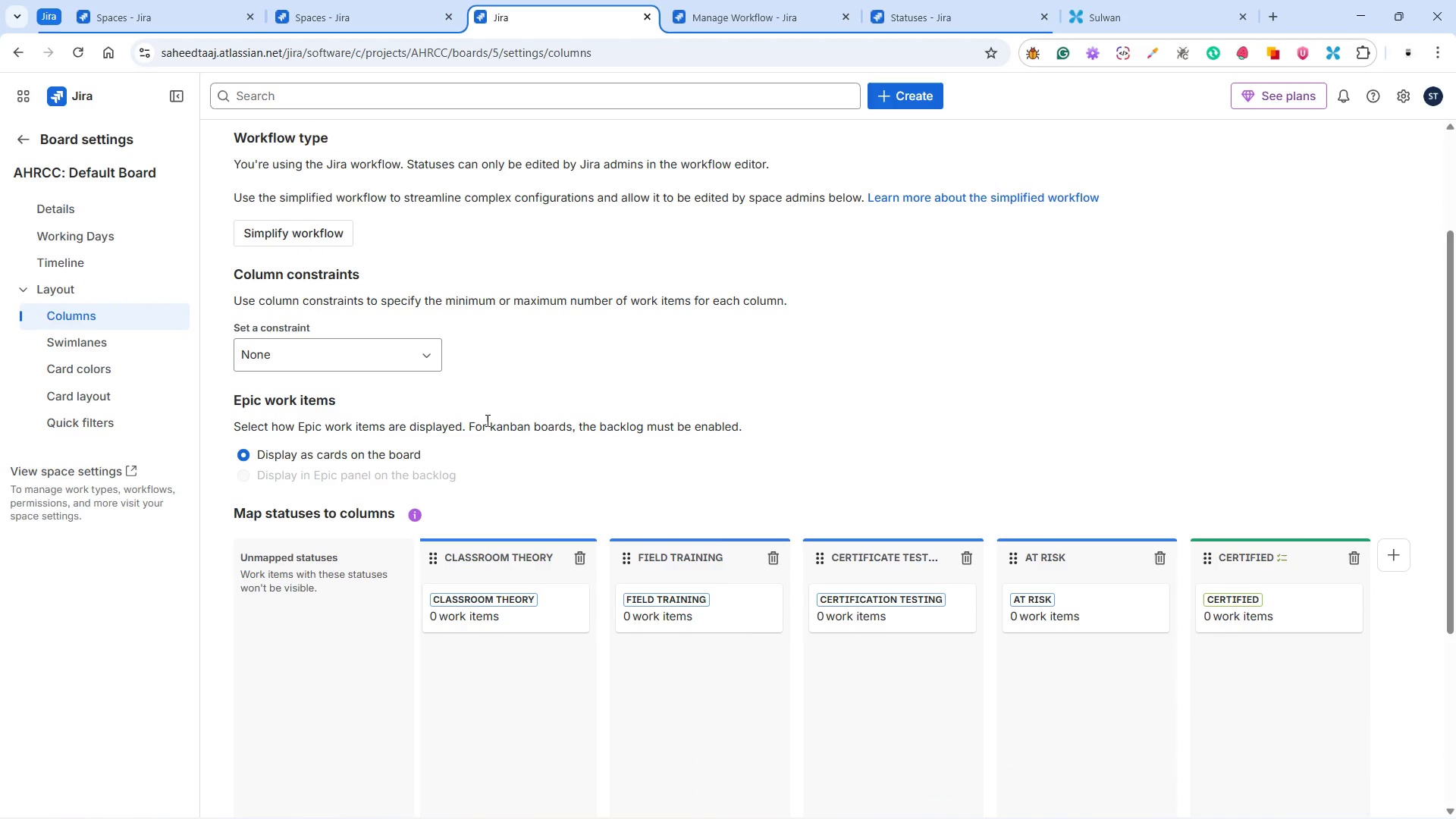 
left_click([335, 362])
 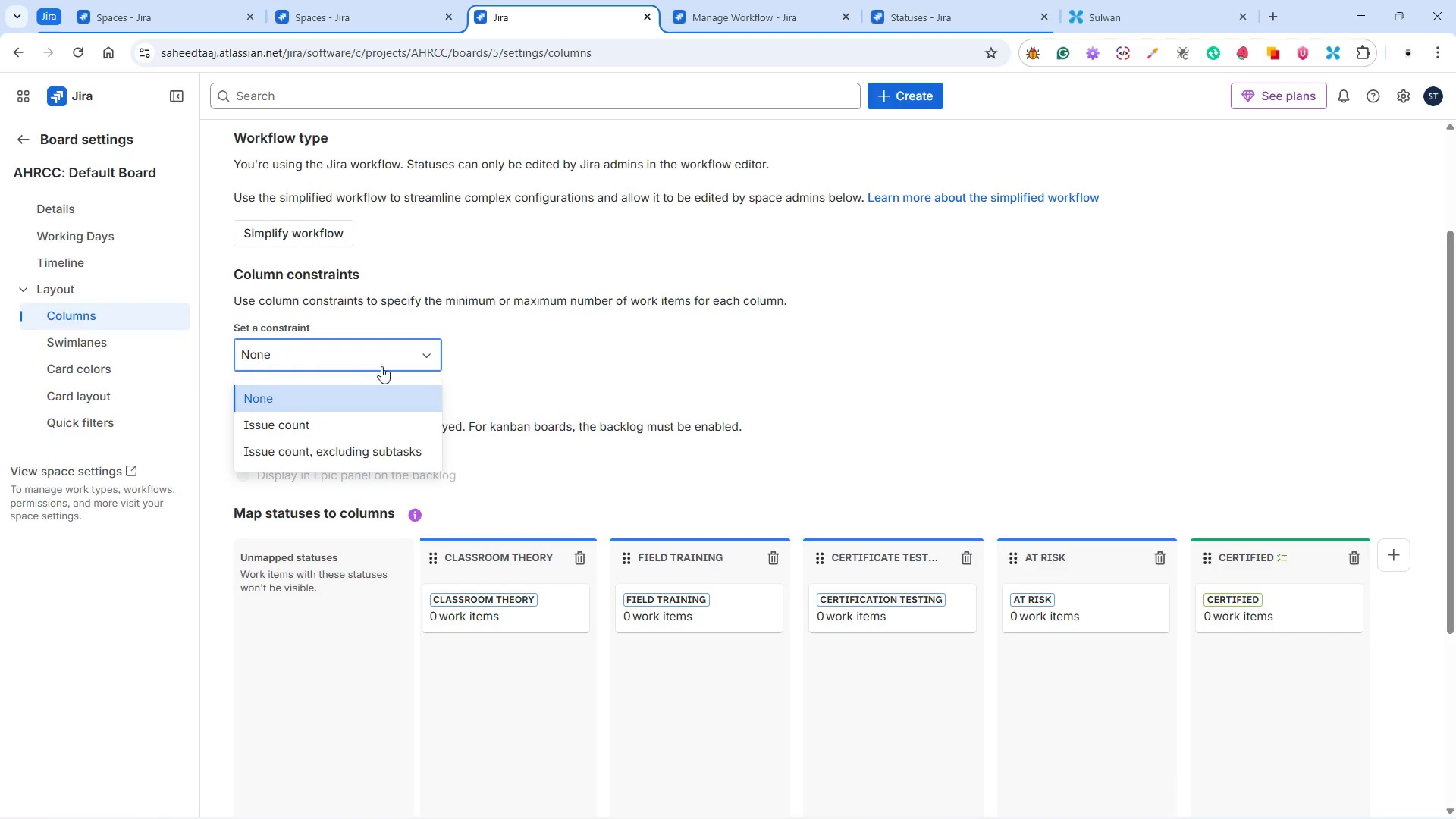 
left_click([503, 337])
 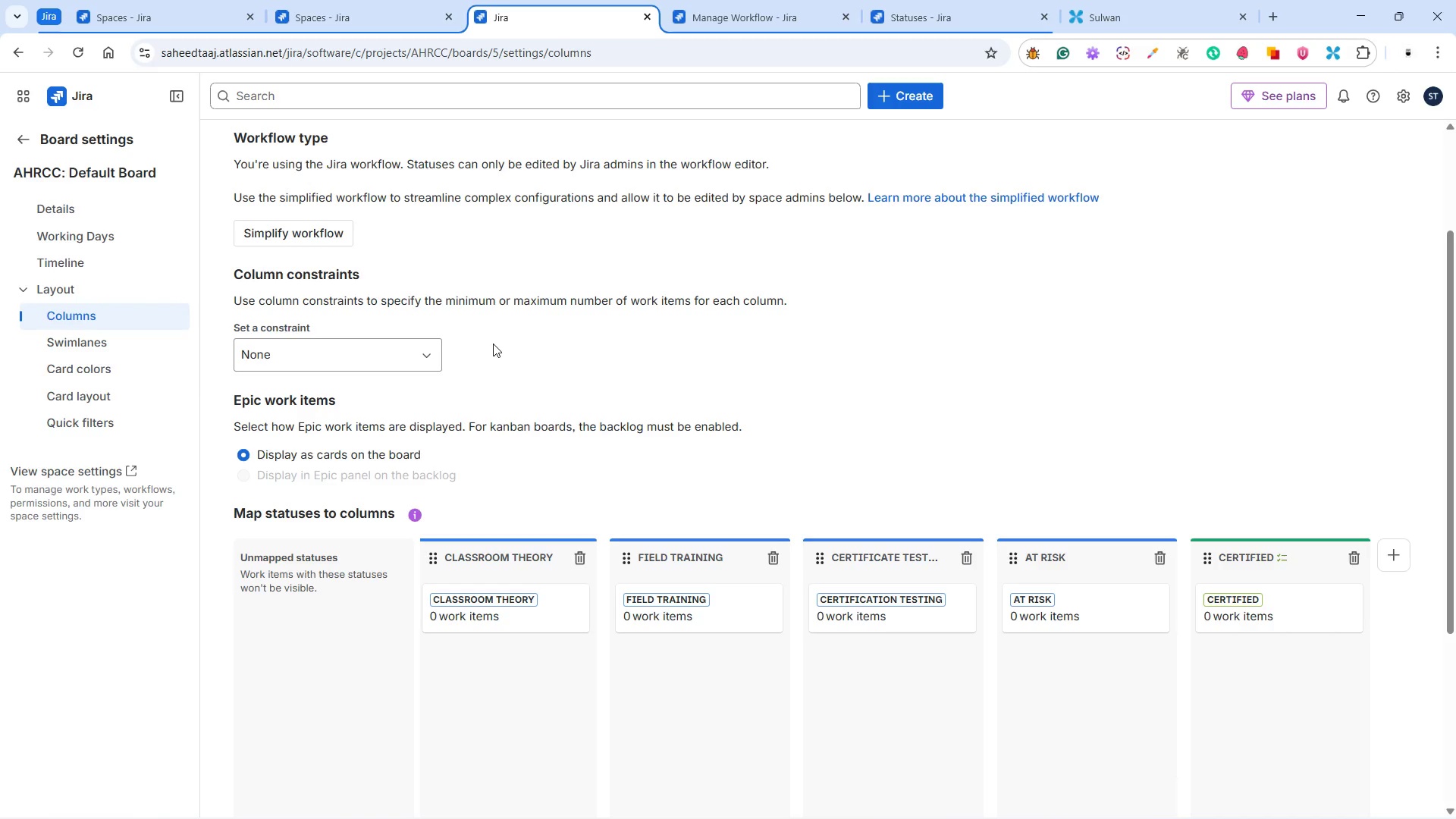 
scroll: coordinate [493, 344], scroll_direction: up, amount: 2.0
 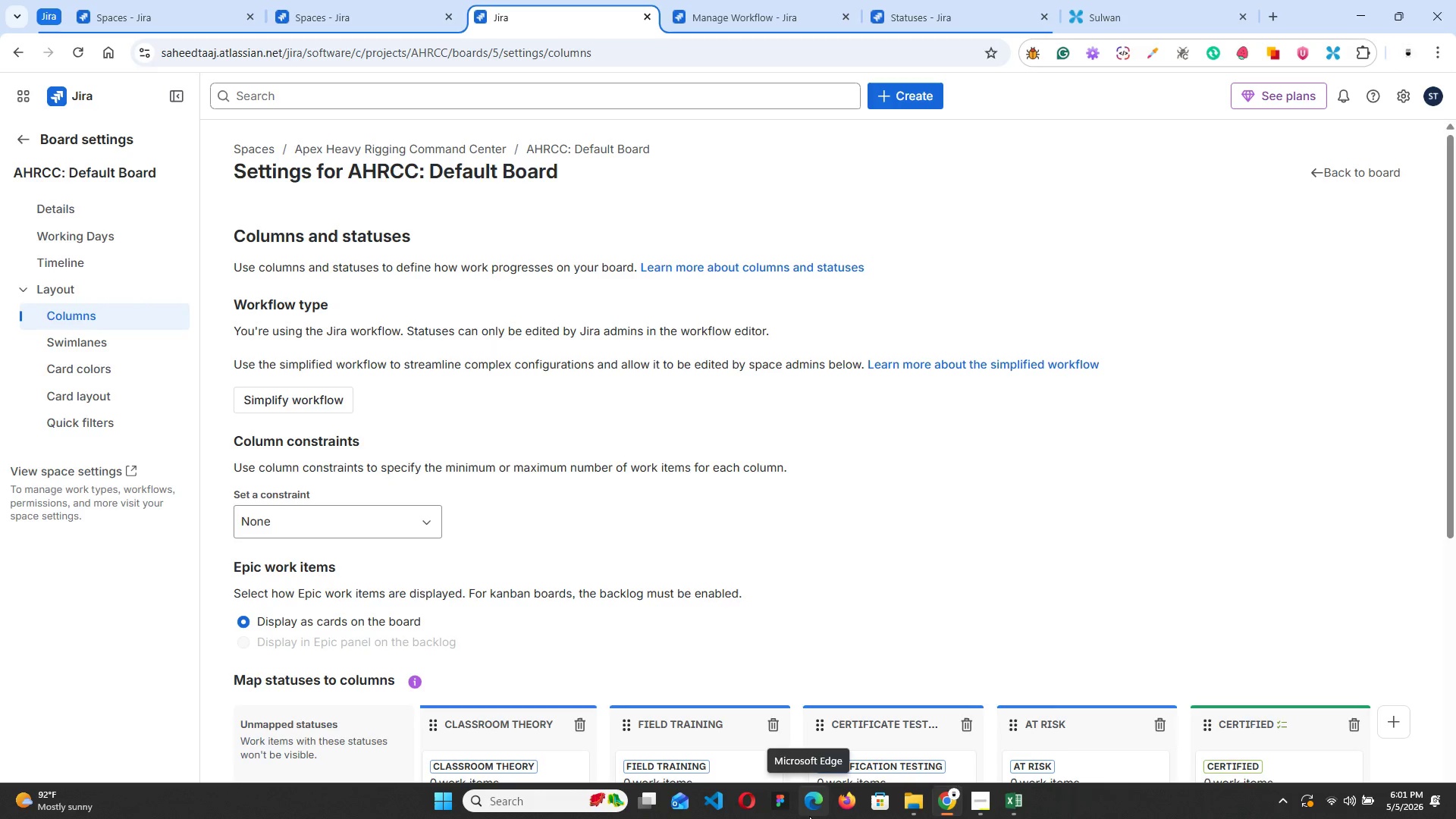 
wait(17.16)
 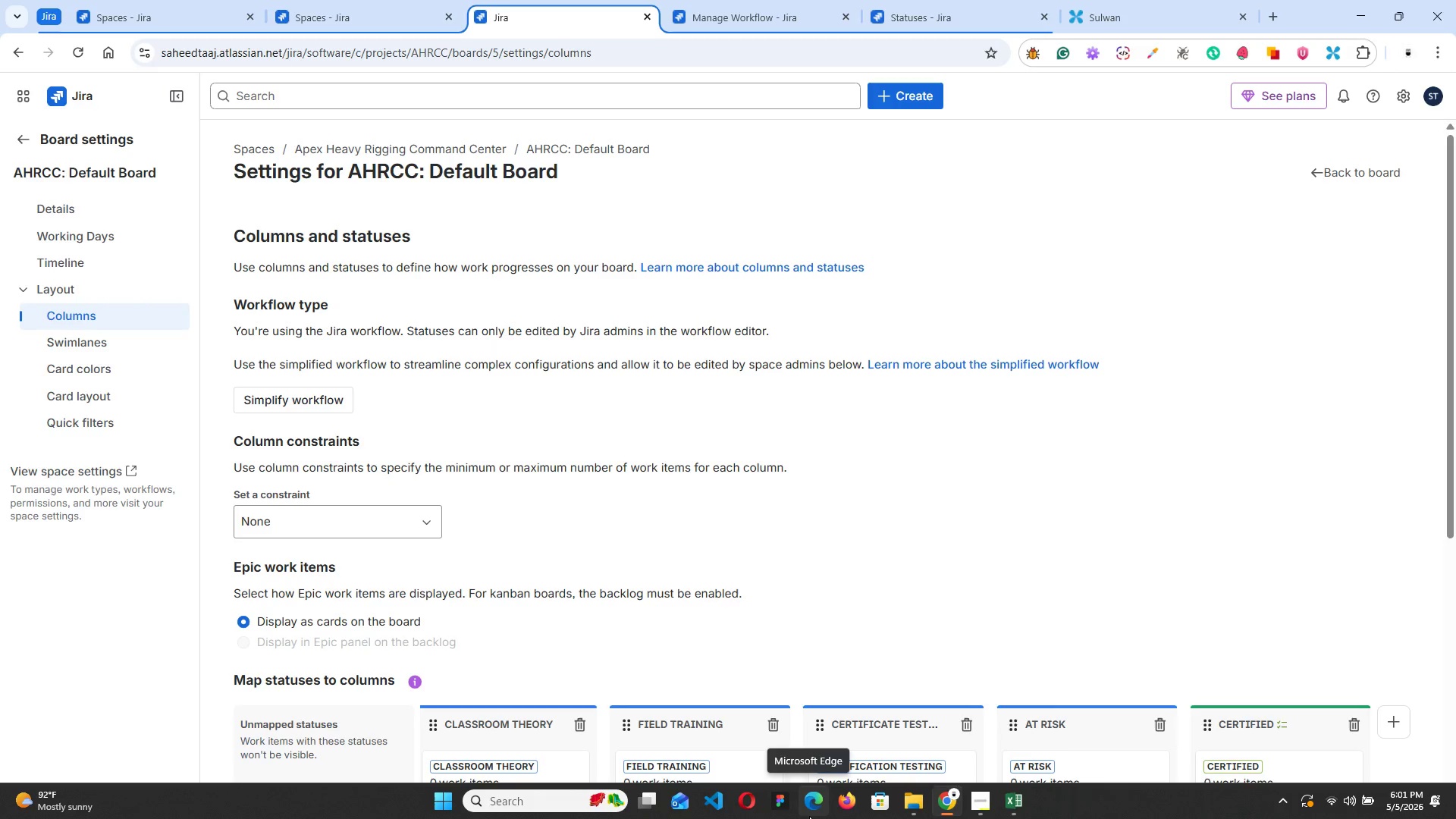 
scroll: coordinate [1057, 619], scroll_direction: down, amount: 3.0
 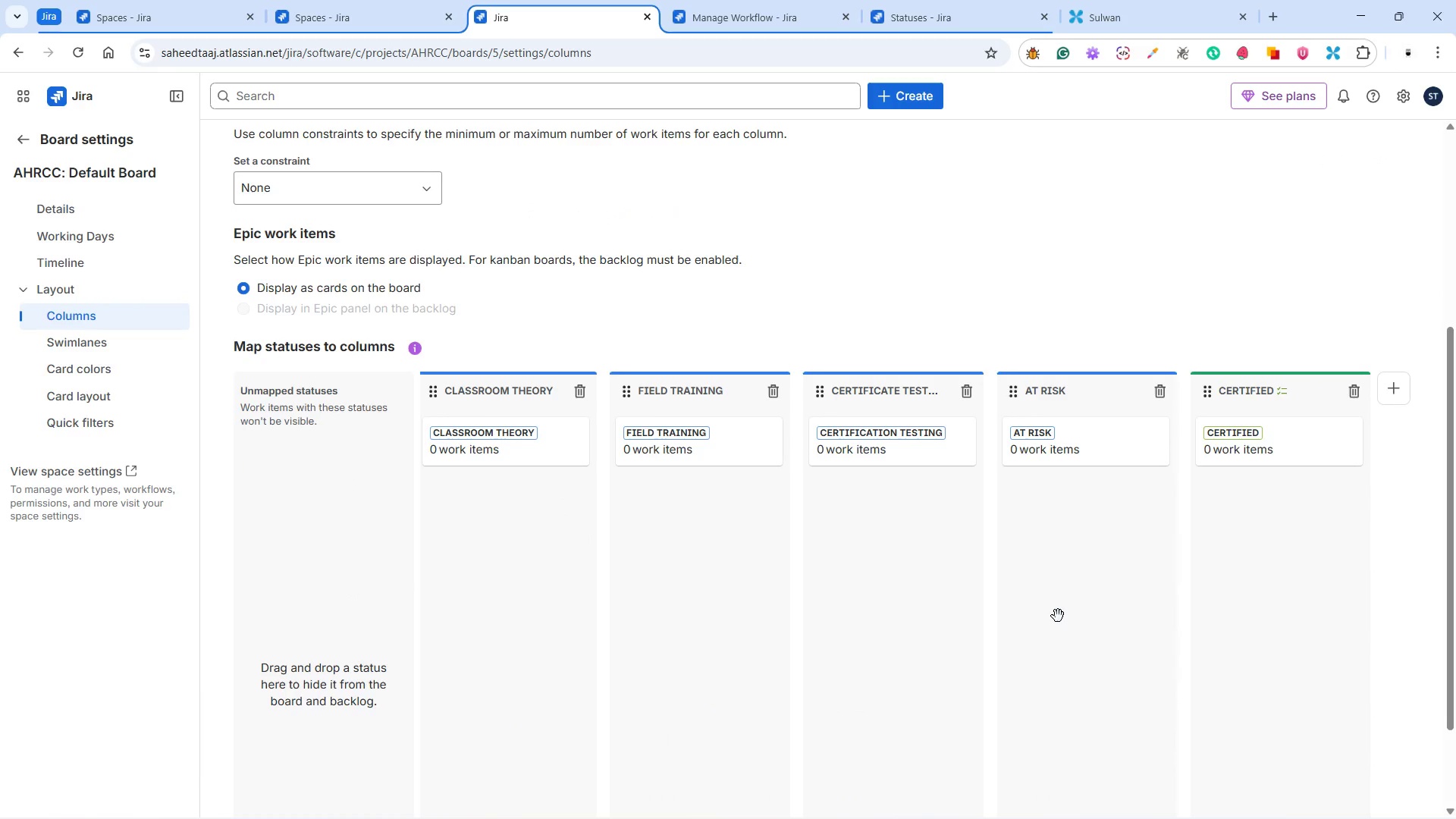 
scroll: coordinate [1053, 614], scroll_direction: up, amount: 7.0
 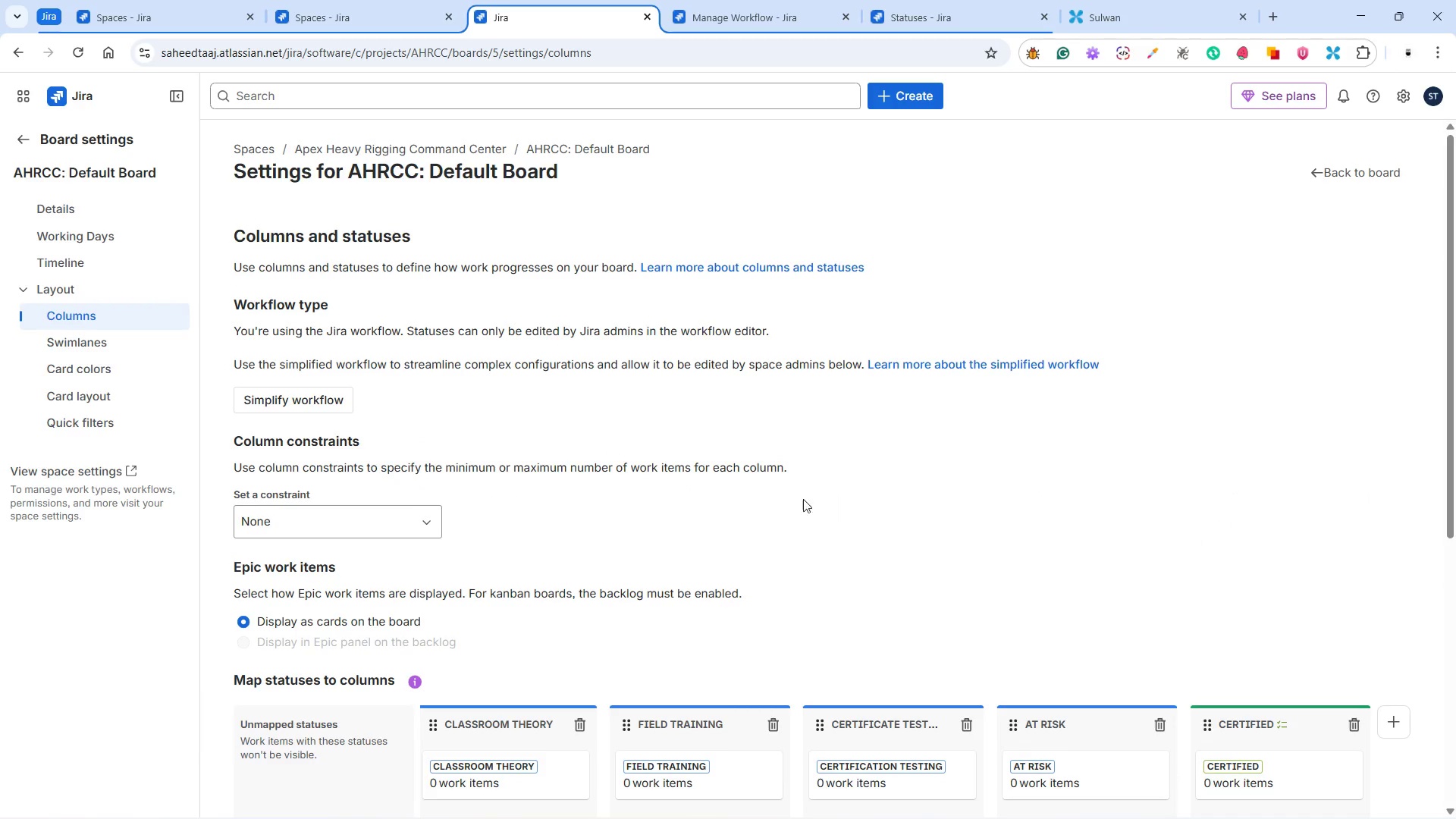 
scroll: coordinate [933, 553], scroll_direction: down, amount: 4.0
 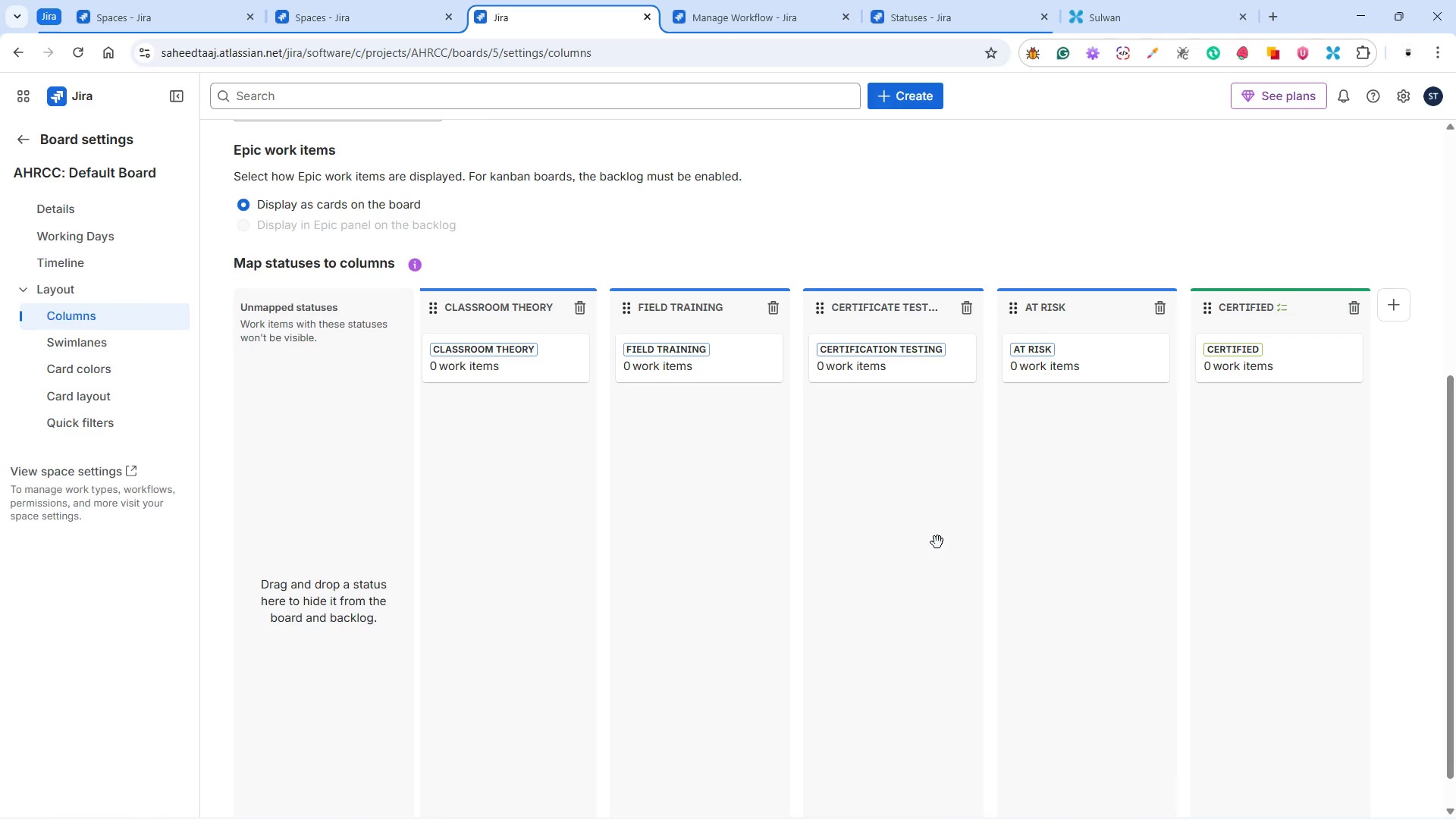 
wait(61.13)
 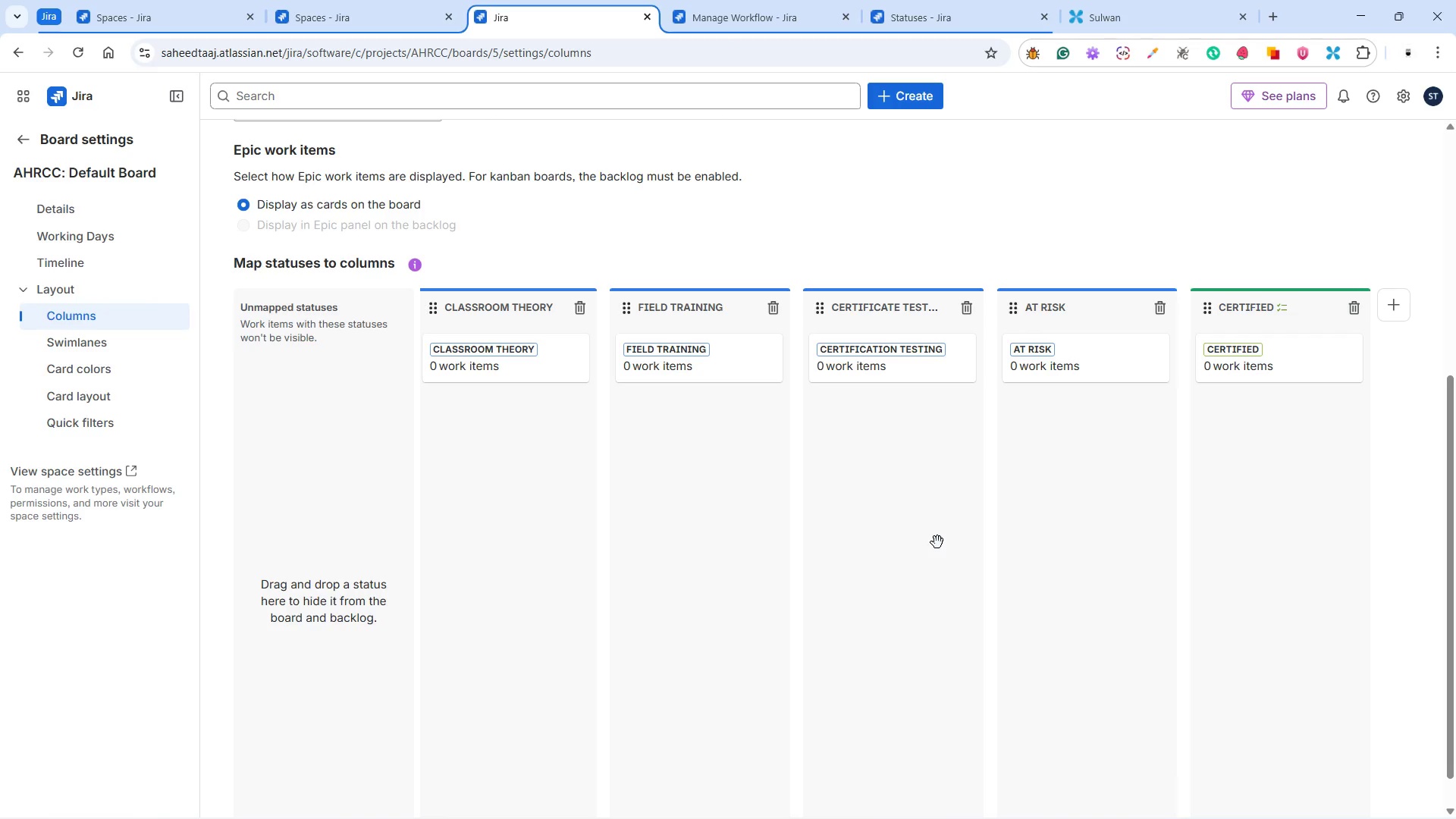 
left_click([83, 98])
 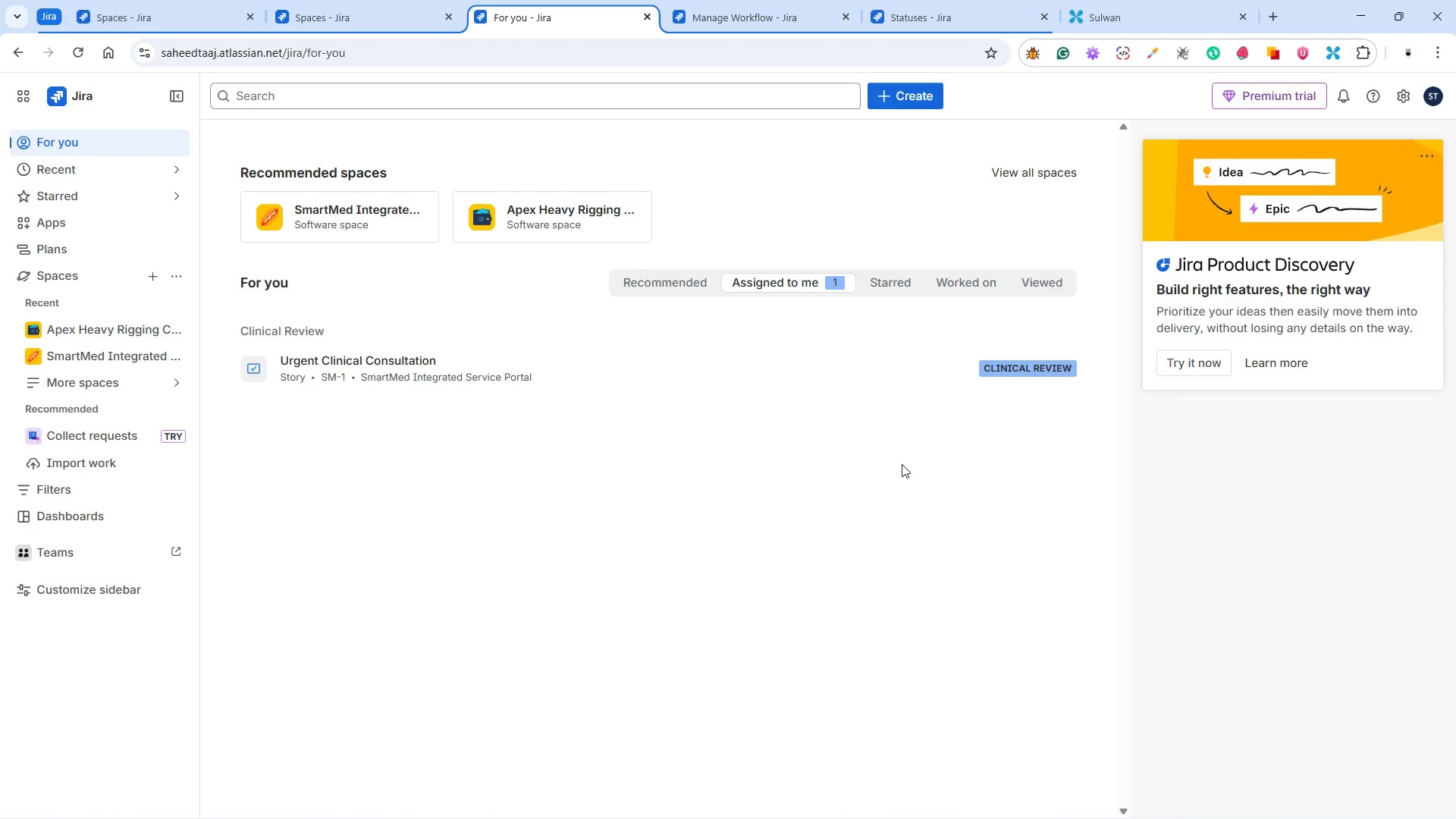 